 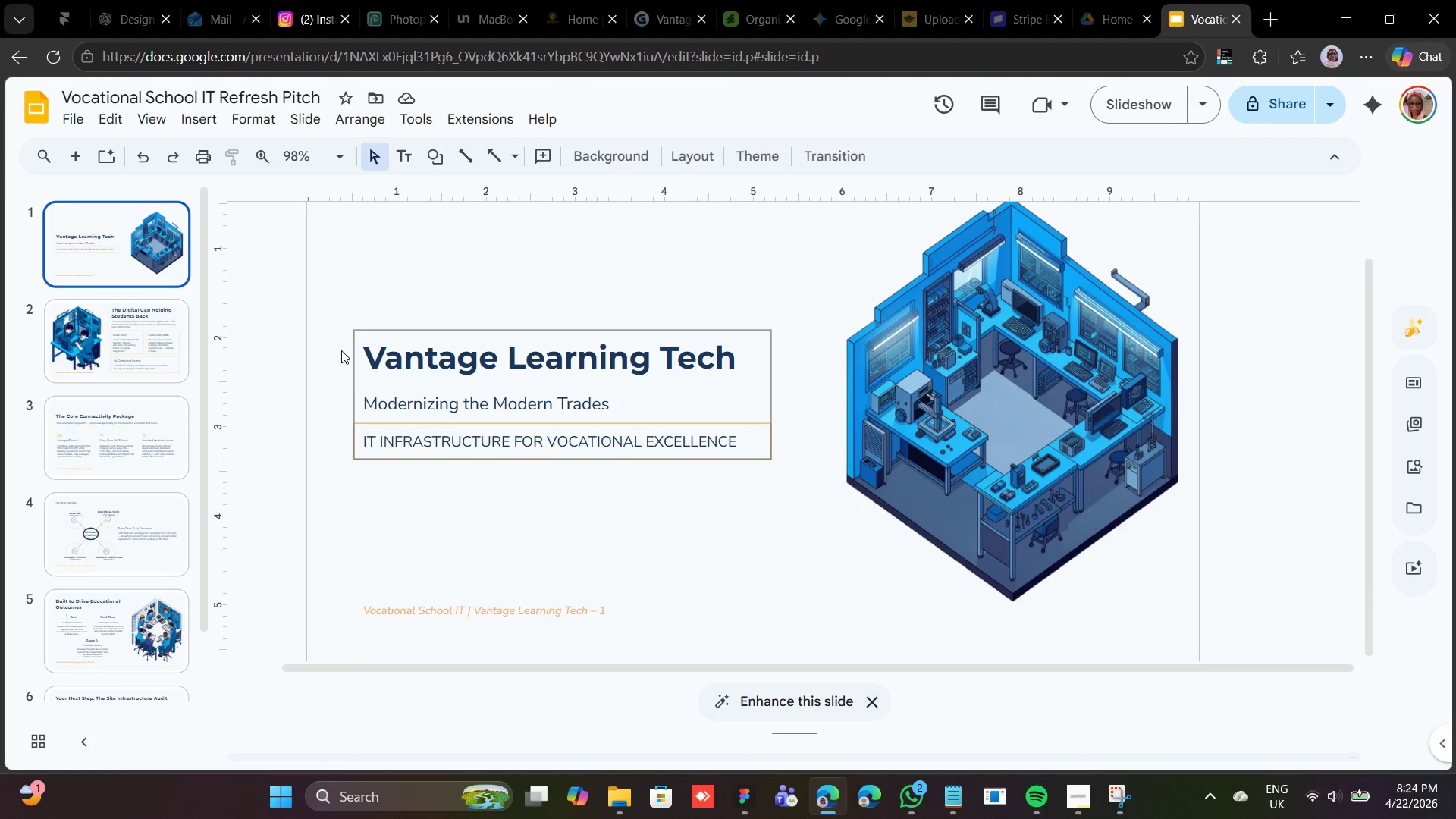 
left_click([171, 352])
 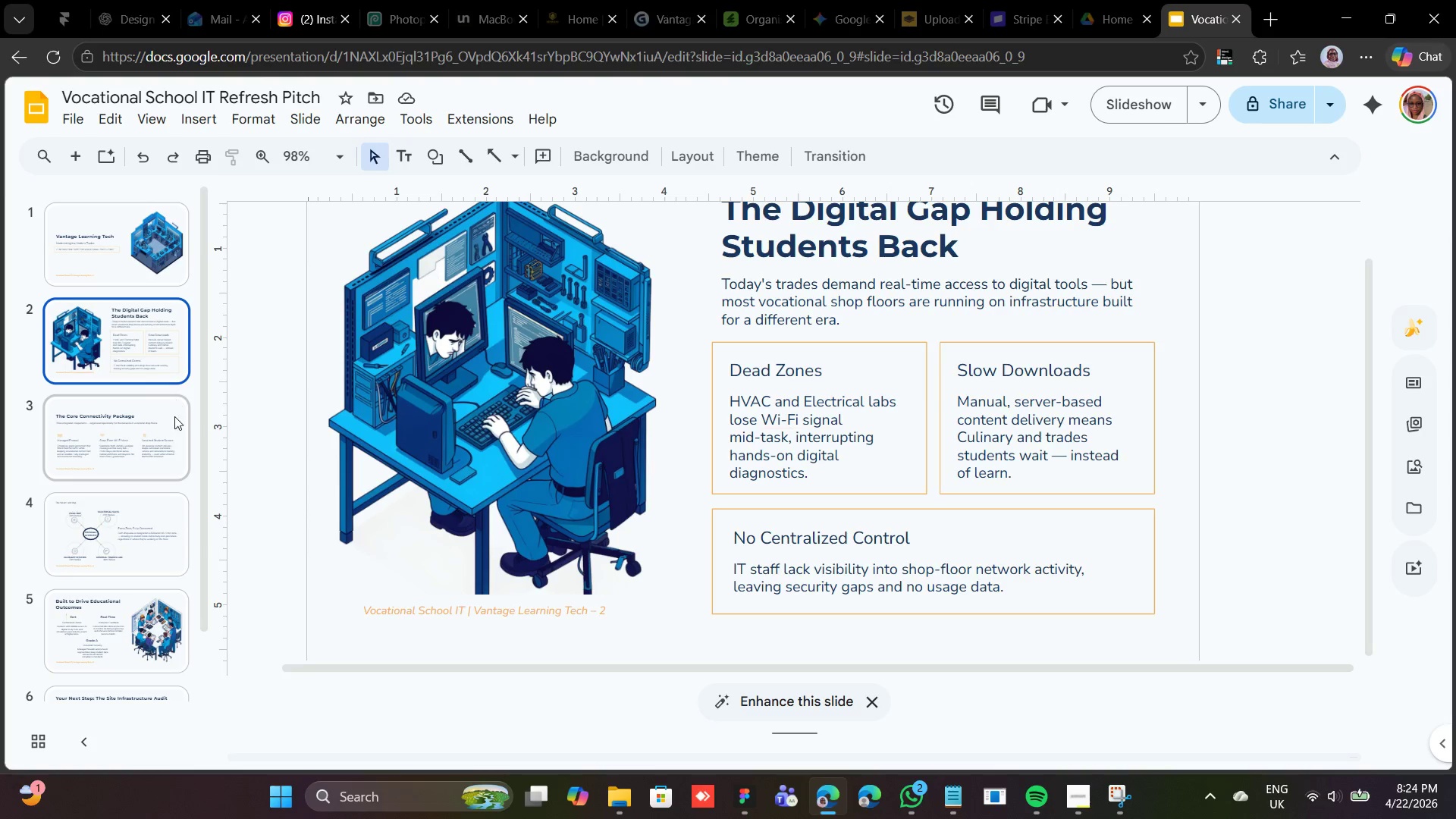 
left_click([174, 425])
 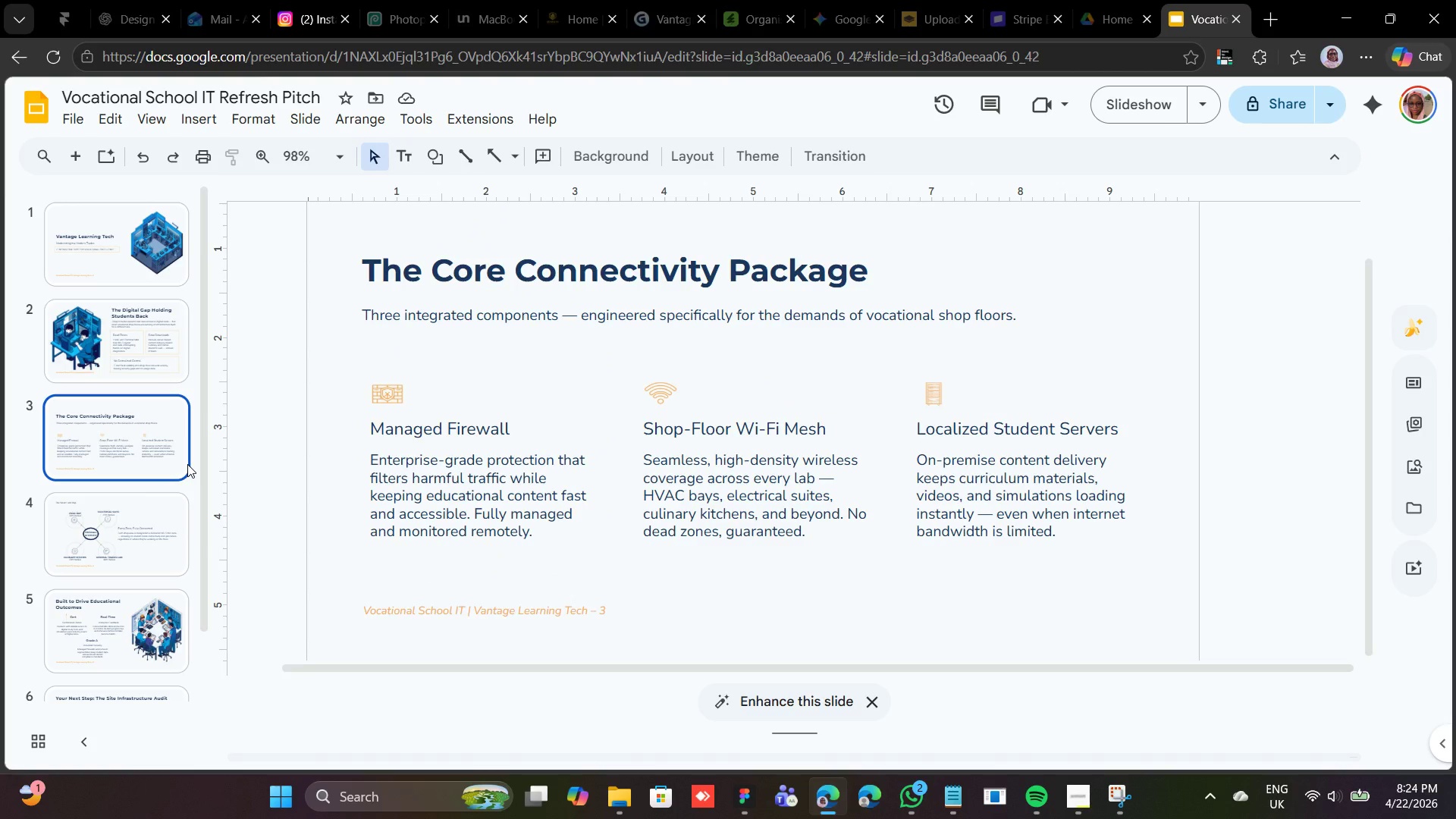 
wait(7.06)
 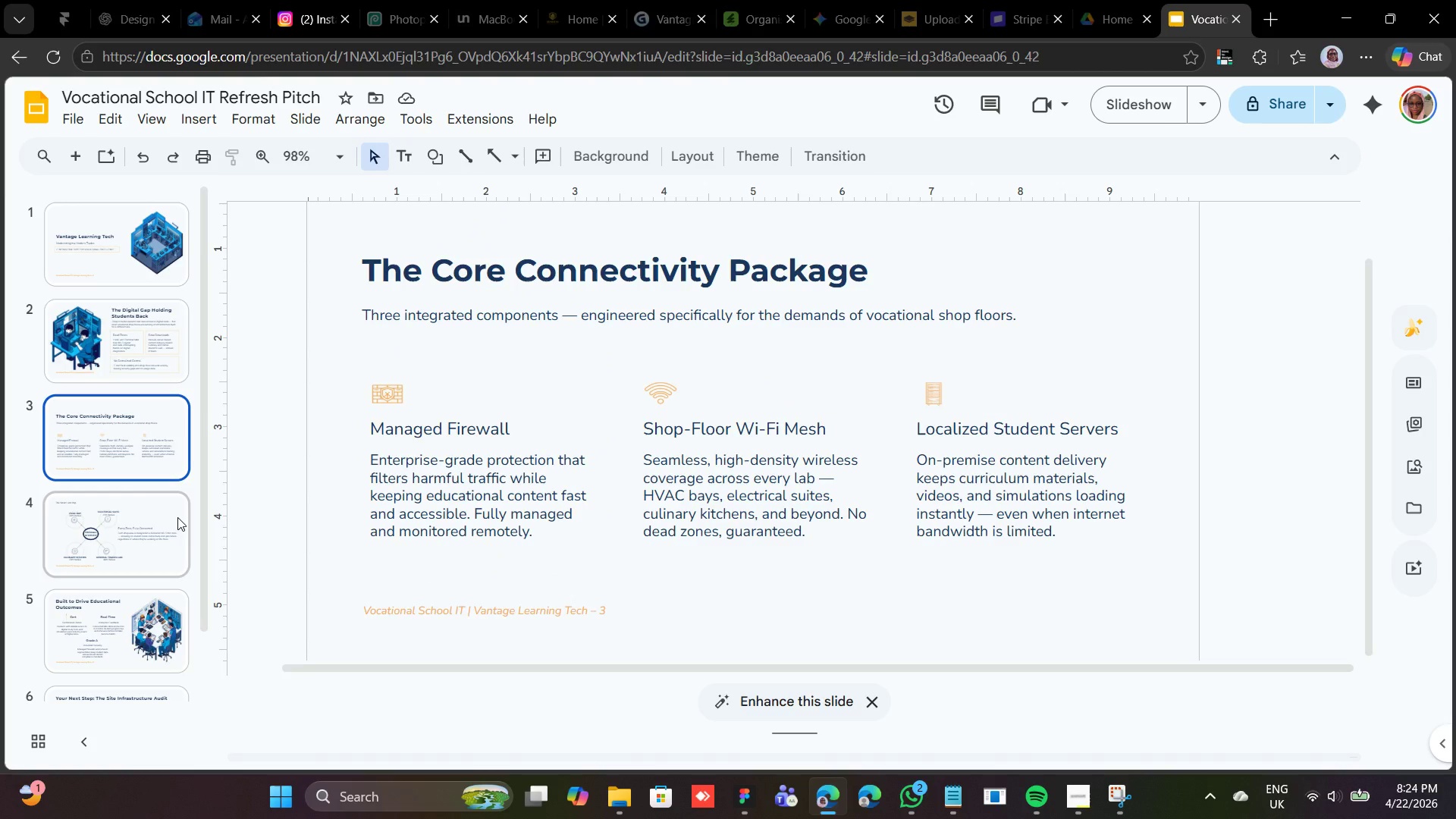 
left_click([182, 503])
 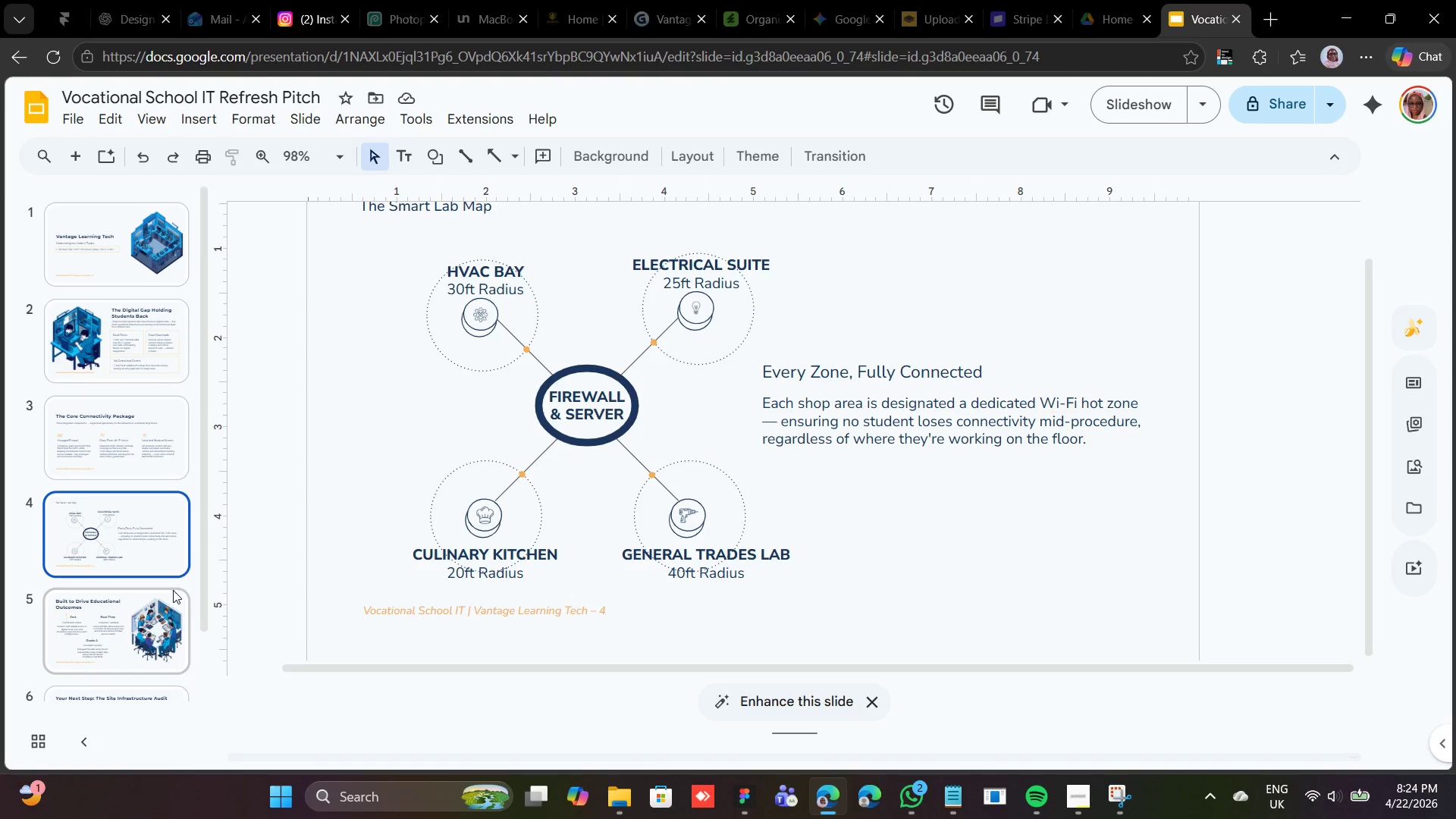 
left_click([173, 591])
 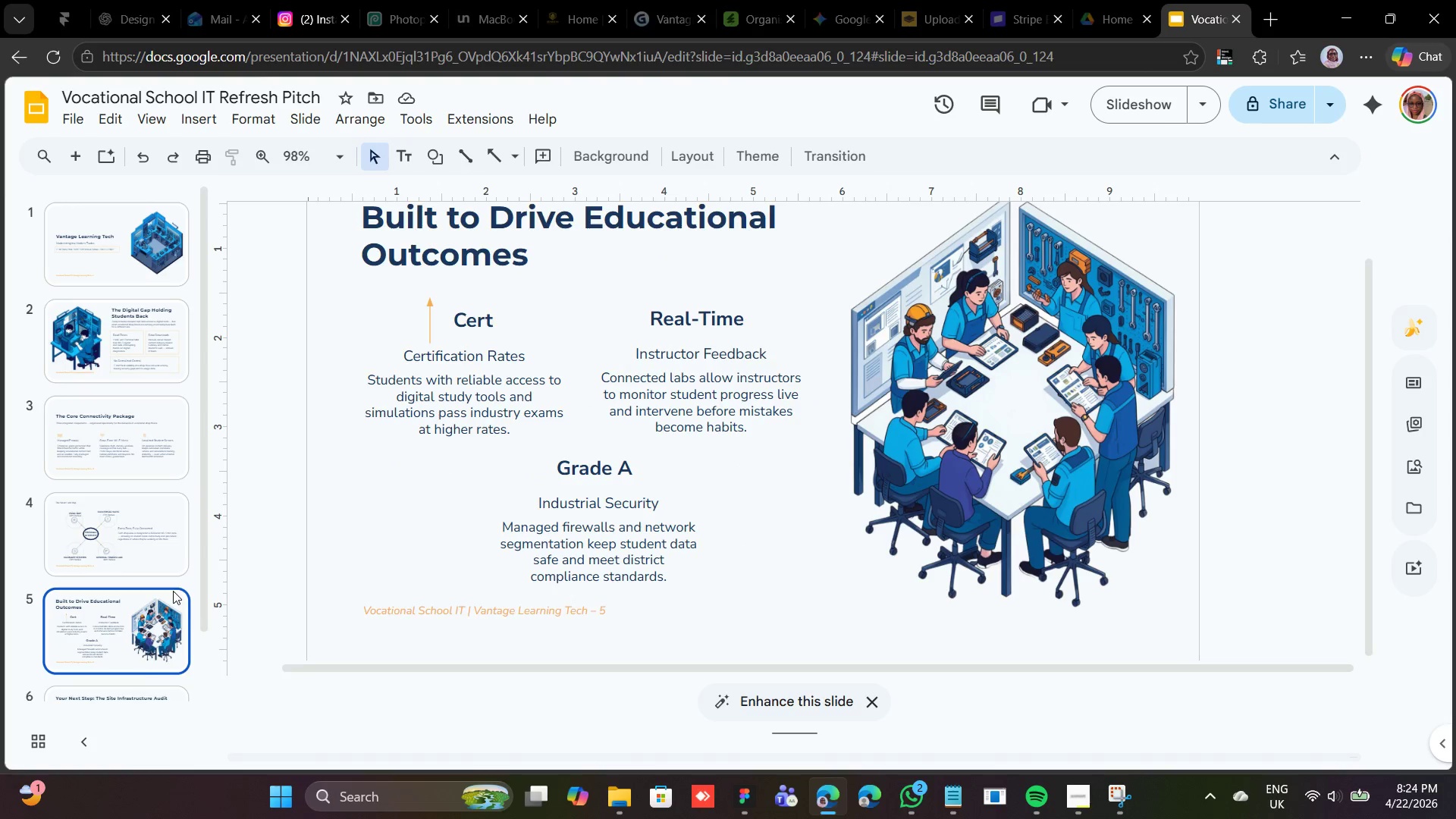 
scroll: coordinate [274, 573], scroll_direction: down, amount: 15.0
 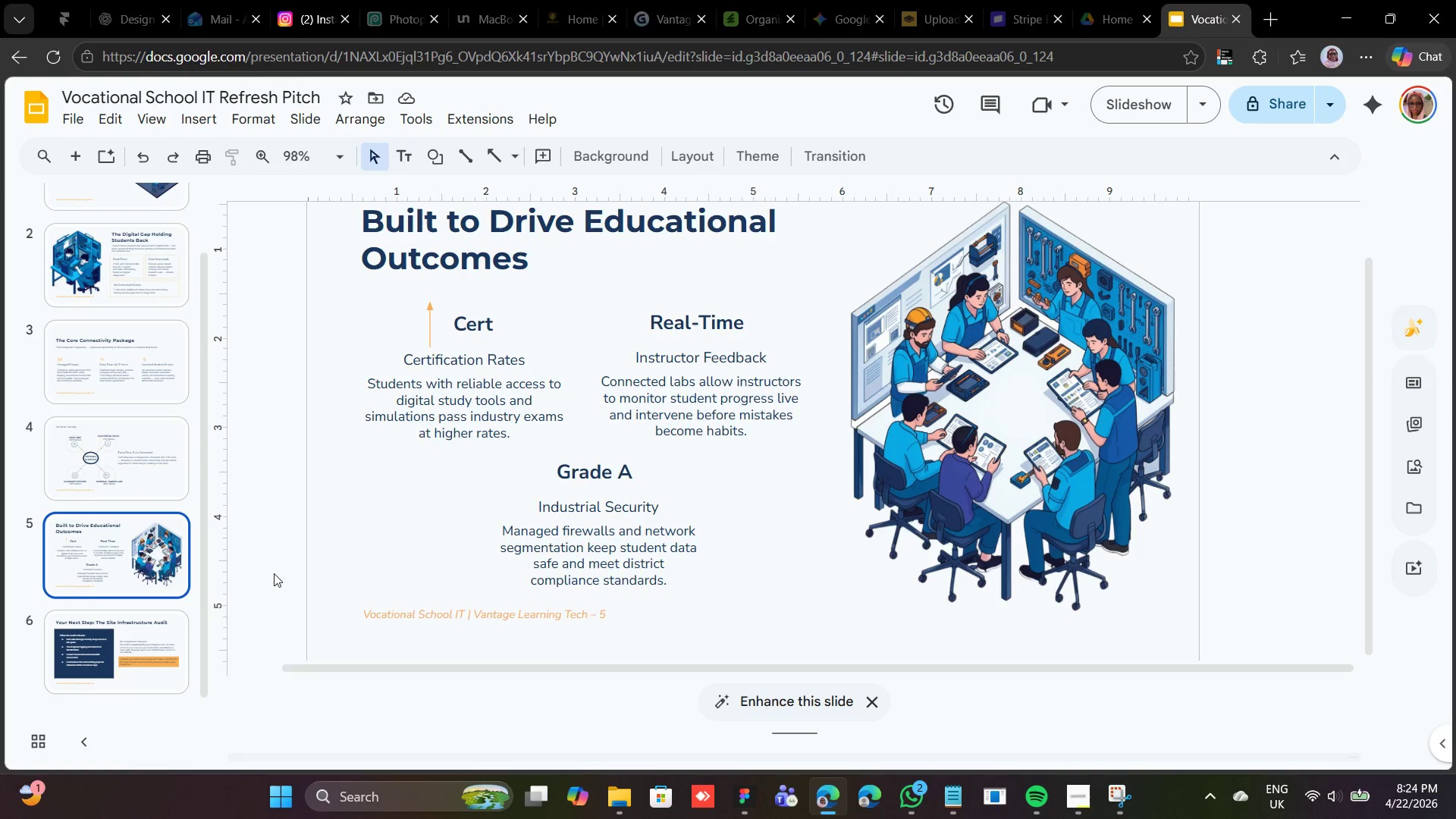 
scroll: coordinate [274, 573], scroll_direction: up, amount: 9.0
 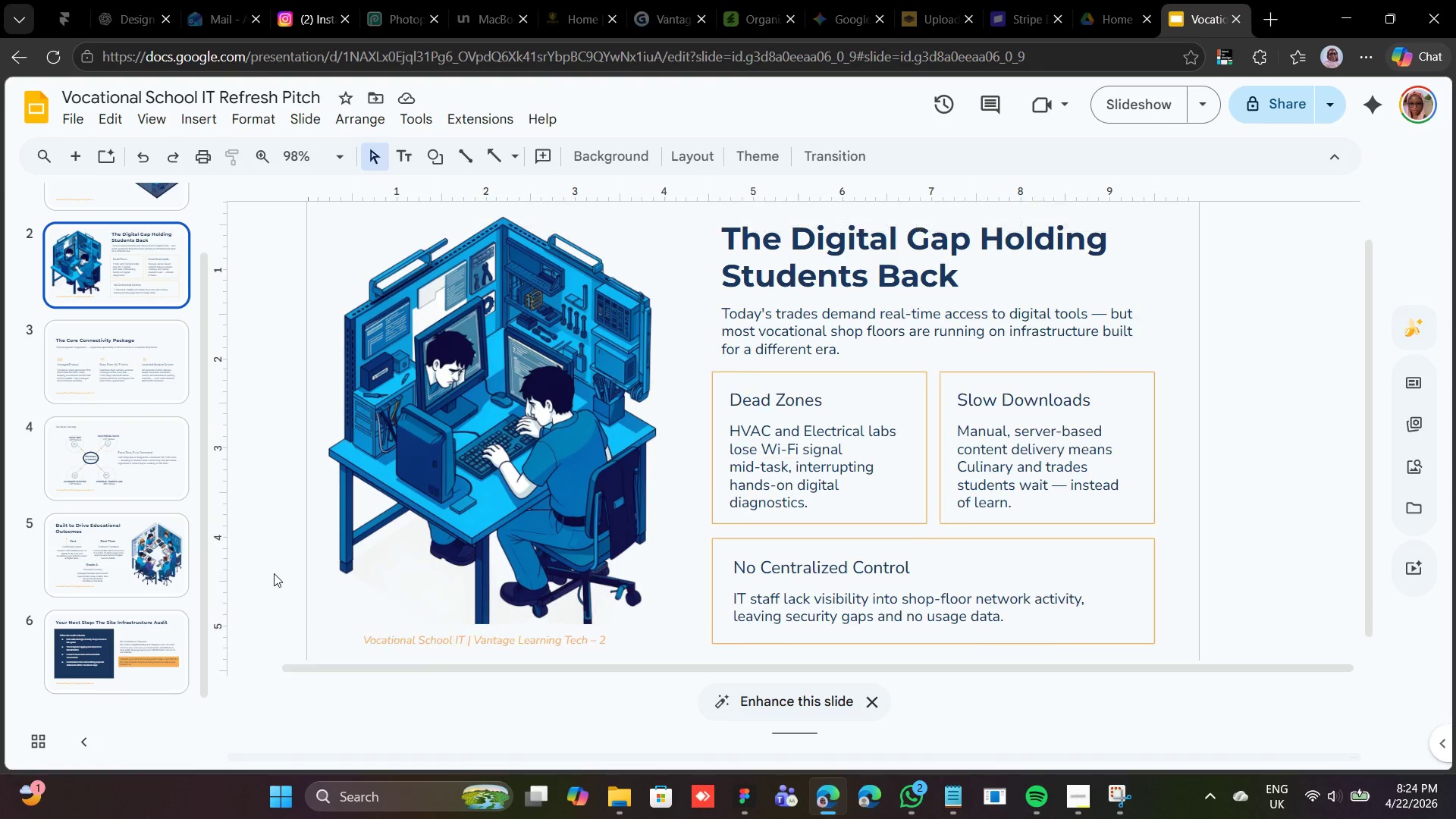 
scroll: coordinate [395, 482], scroll_direction: down, amount: 74.0